 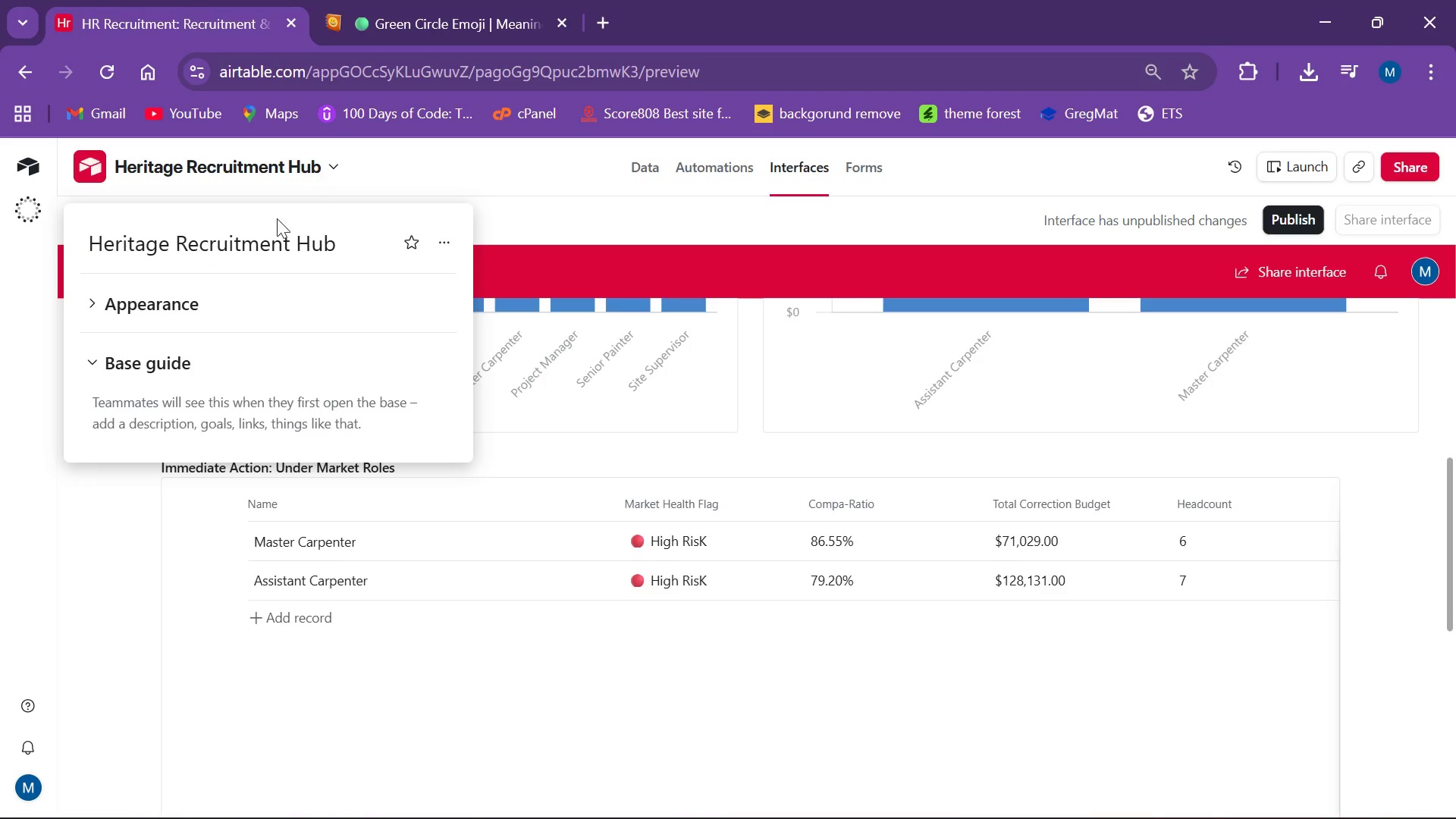 
left_click([156, 363])
 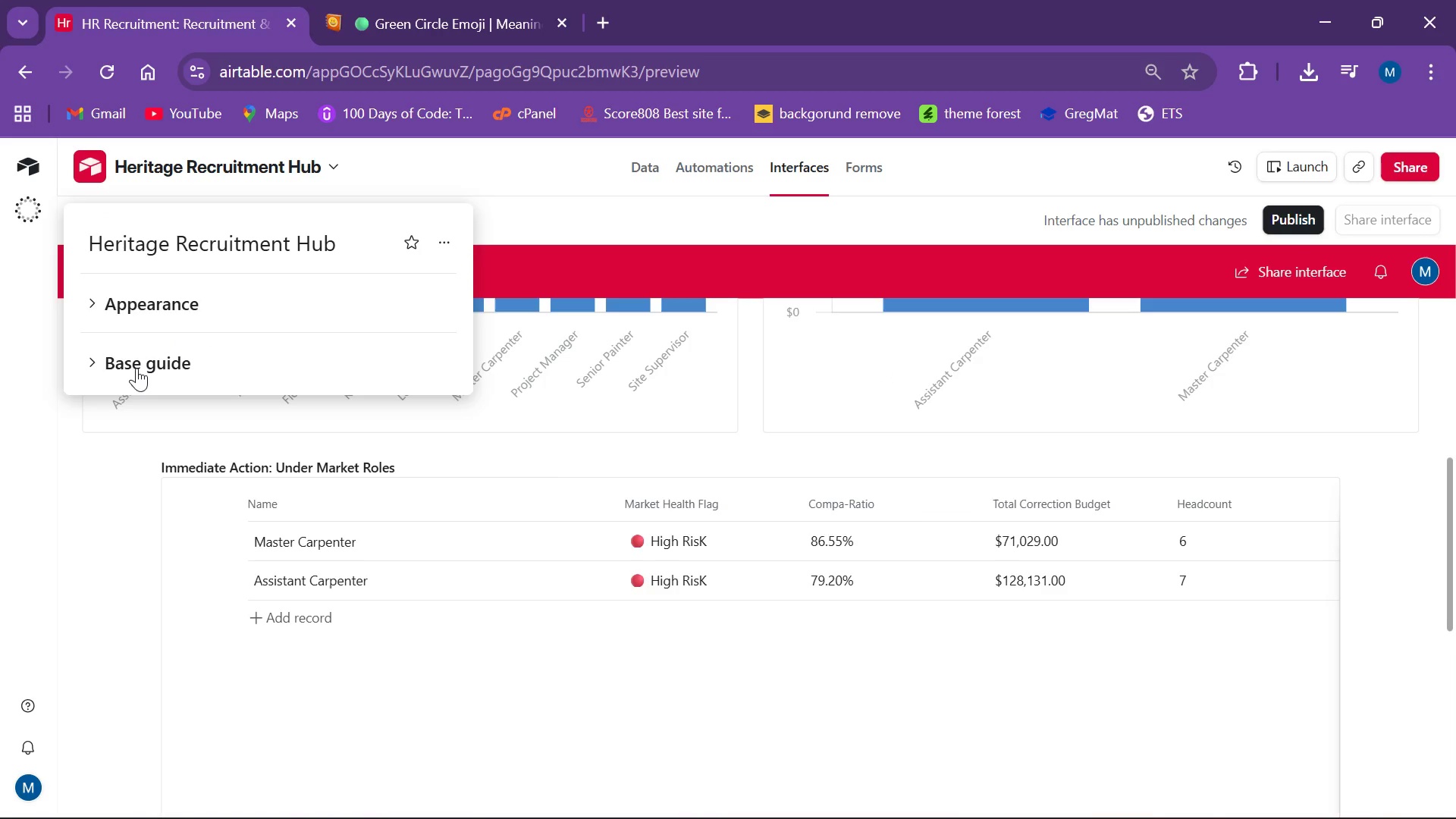 
left_click([136, 368])
 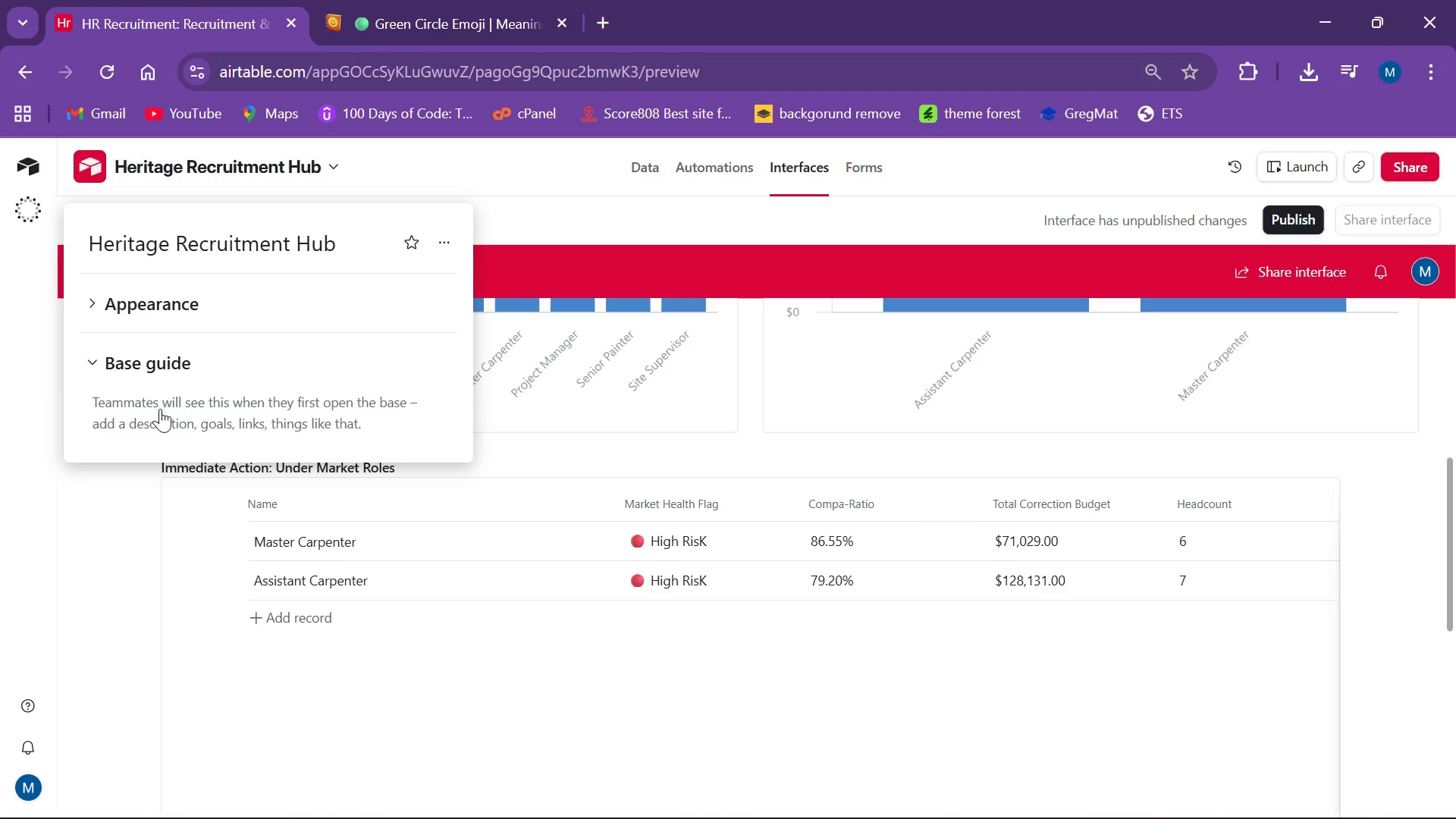 
left_click([160, 409])
 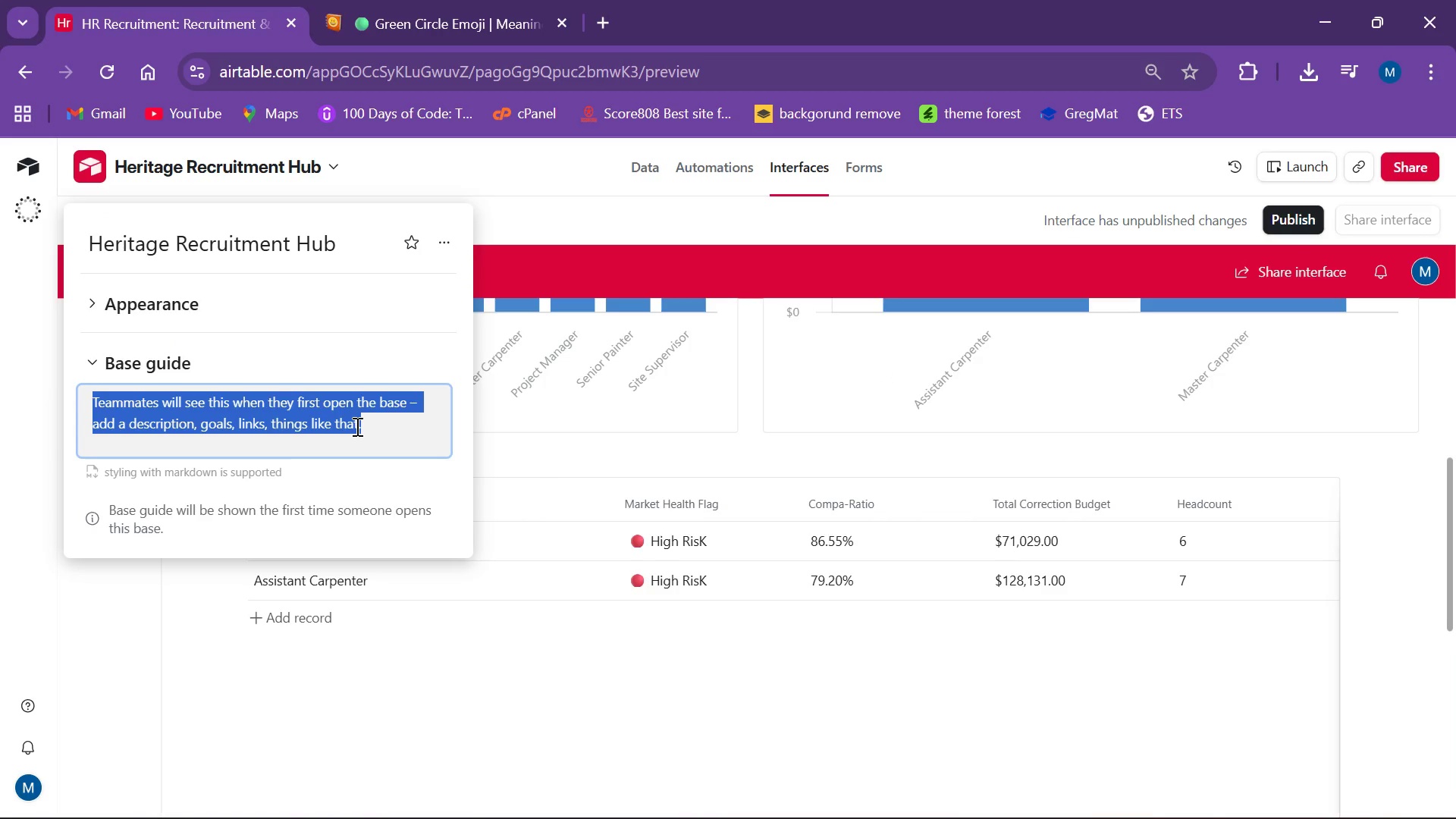 
wait(15.17)
 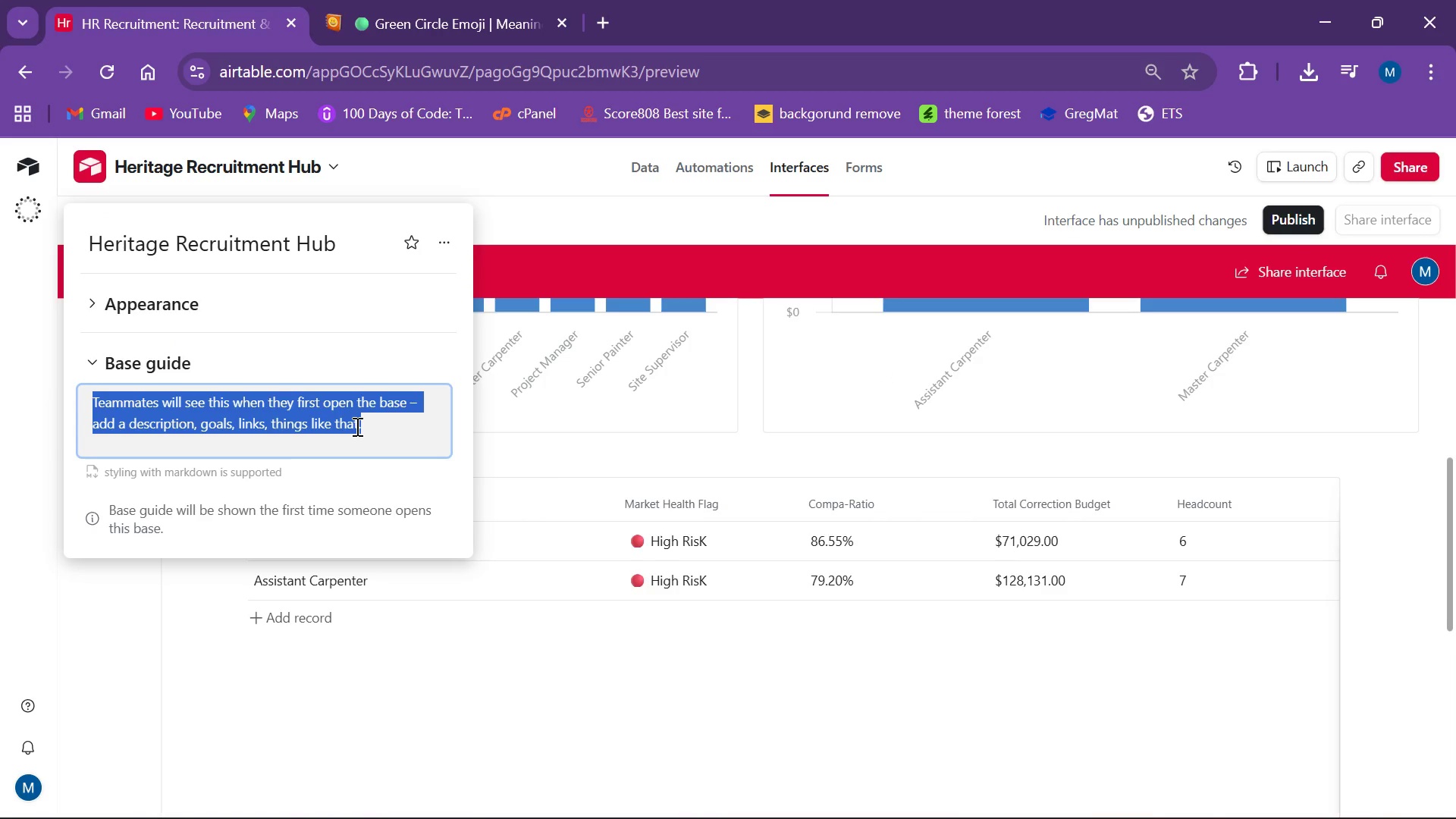 
left_click([789, 799])